 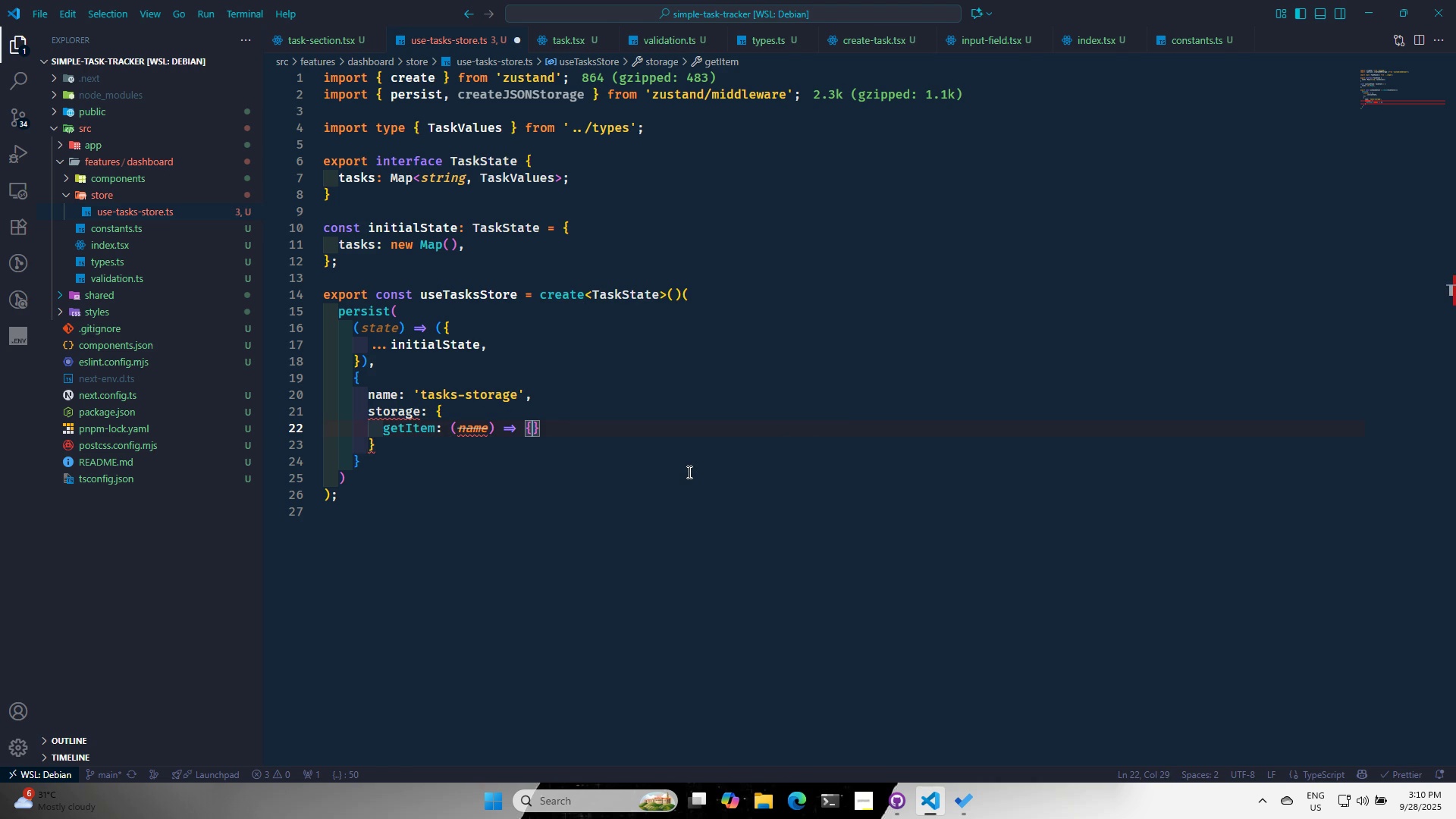 
key(Enter)
 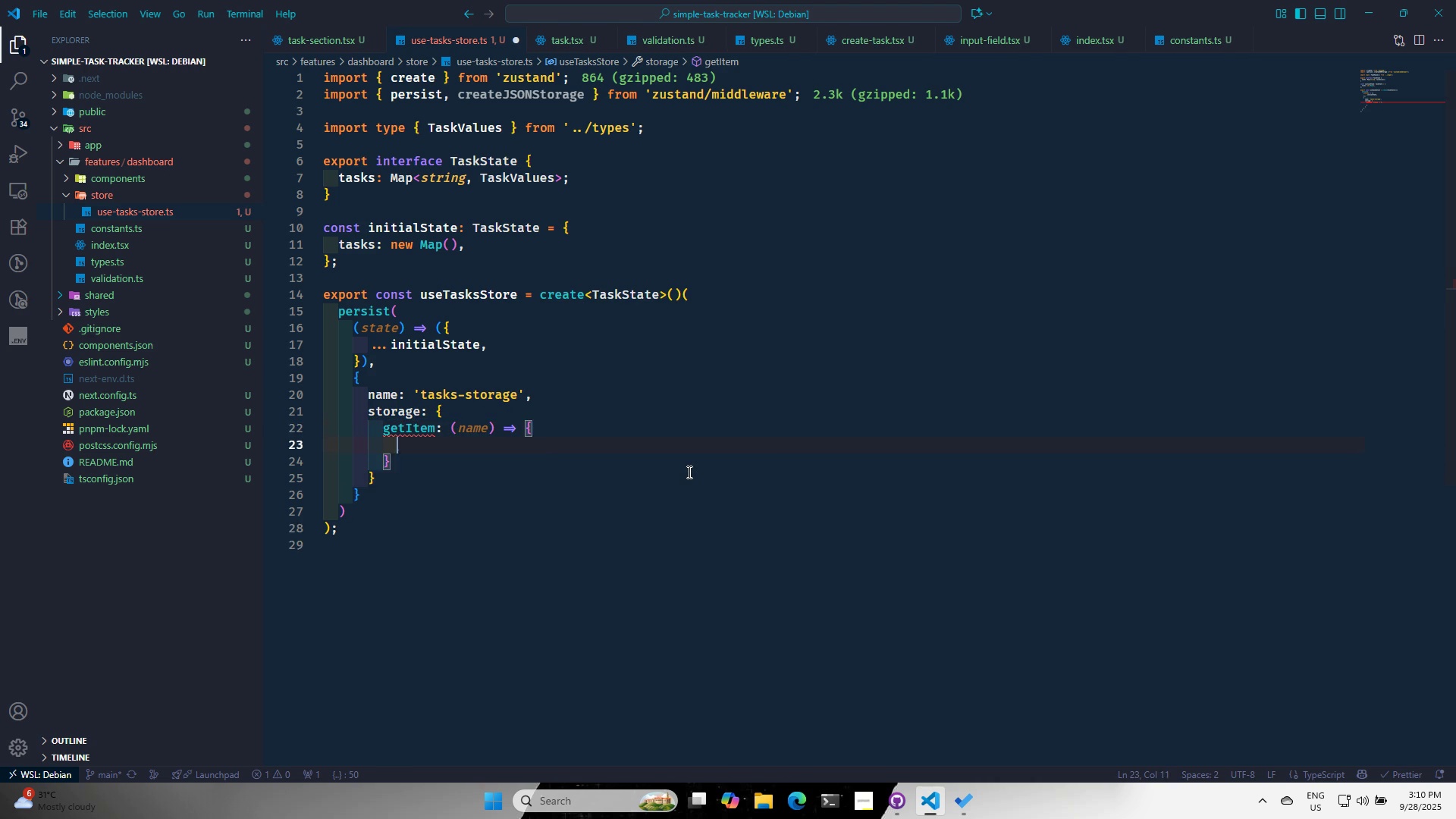 
key(Alt+AltLeft)
 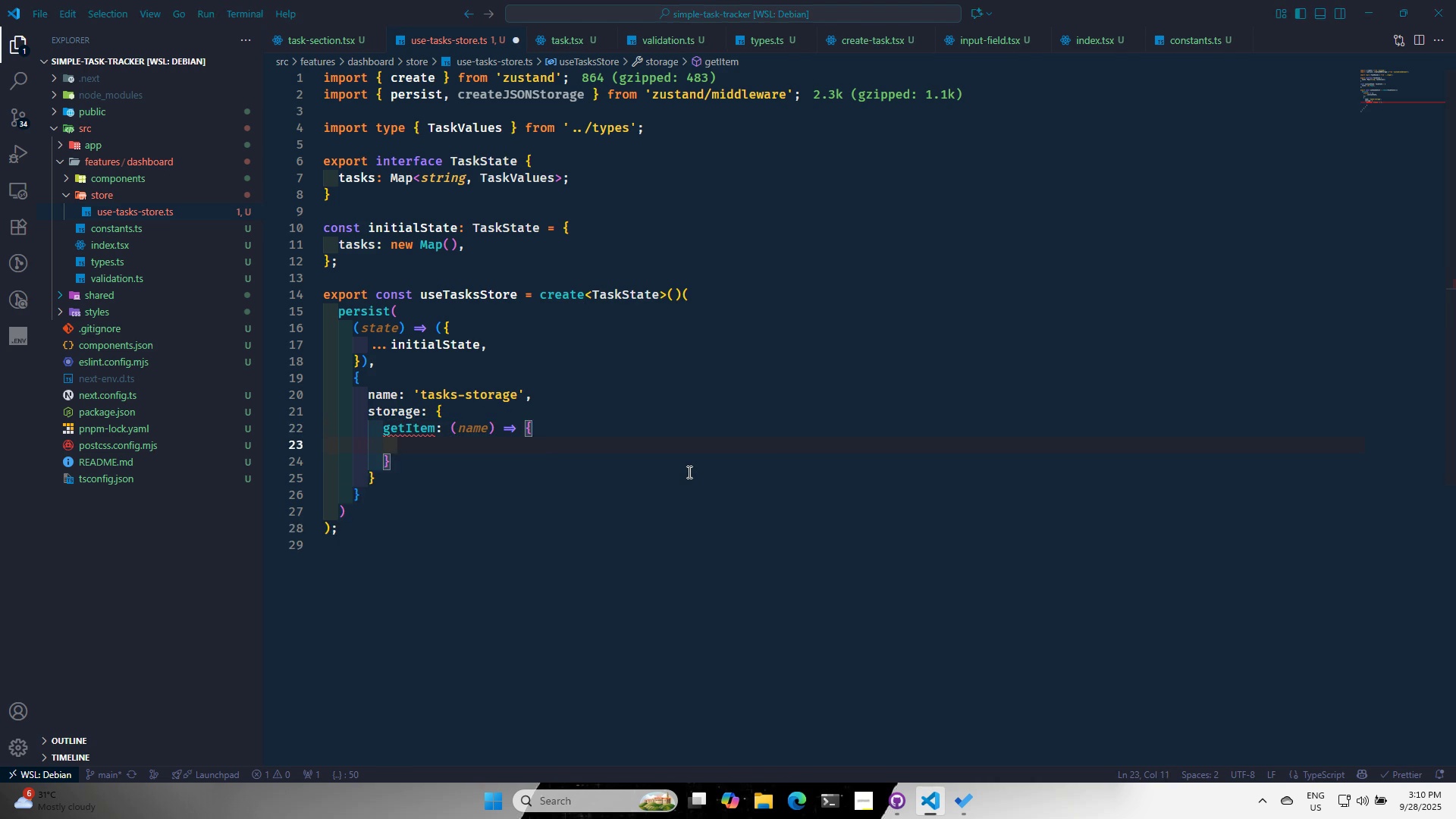 
key(Alt+Tab)
 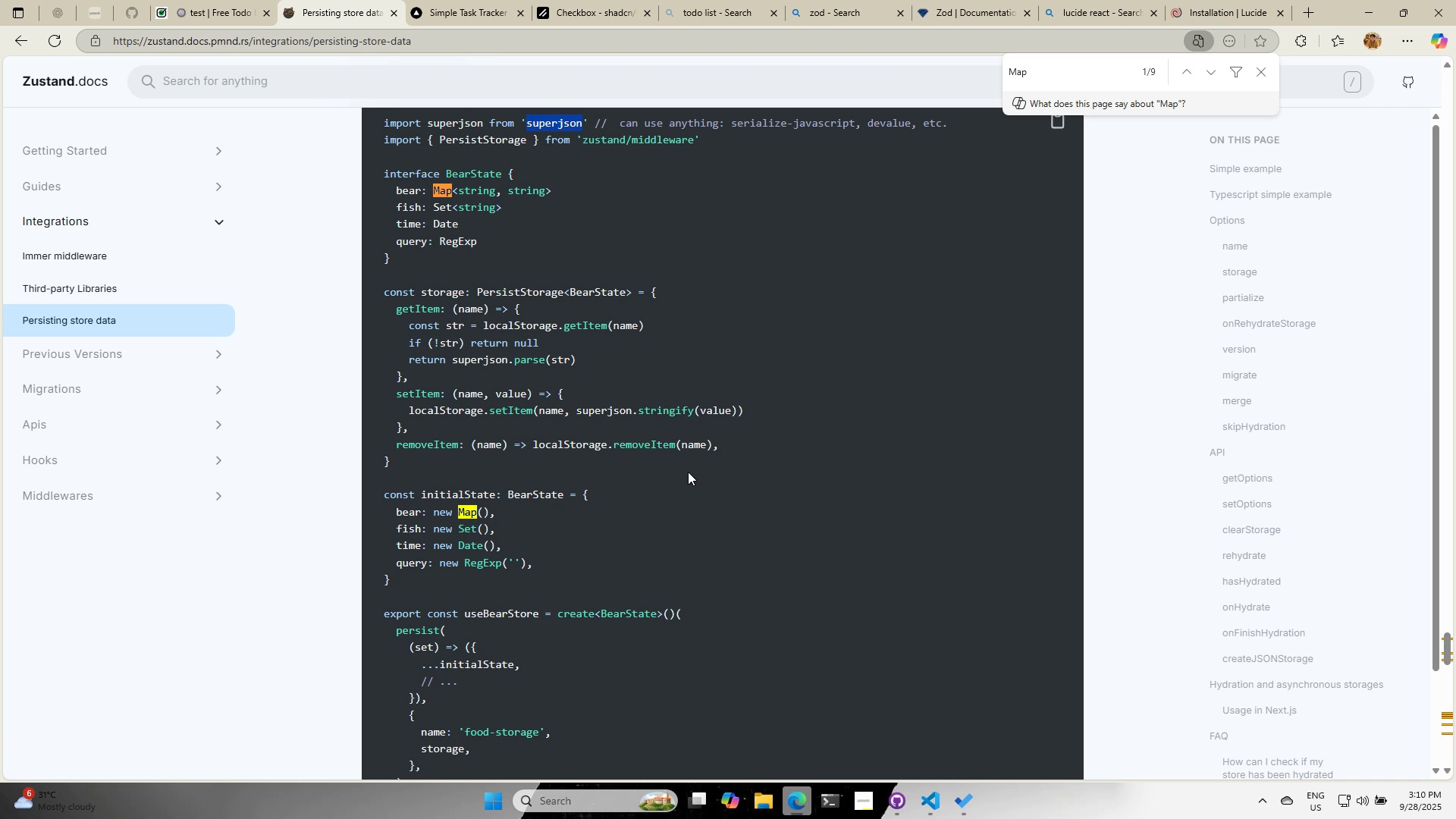 
key(Alt+AltLeft)
 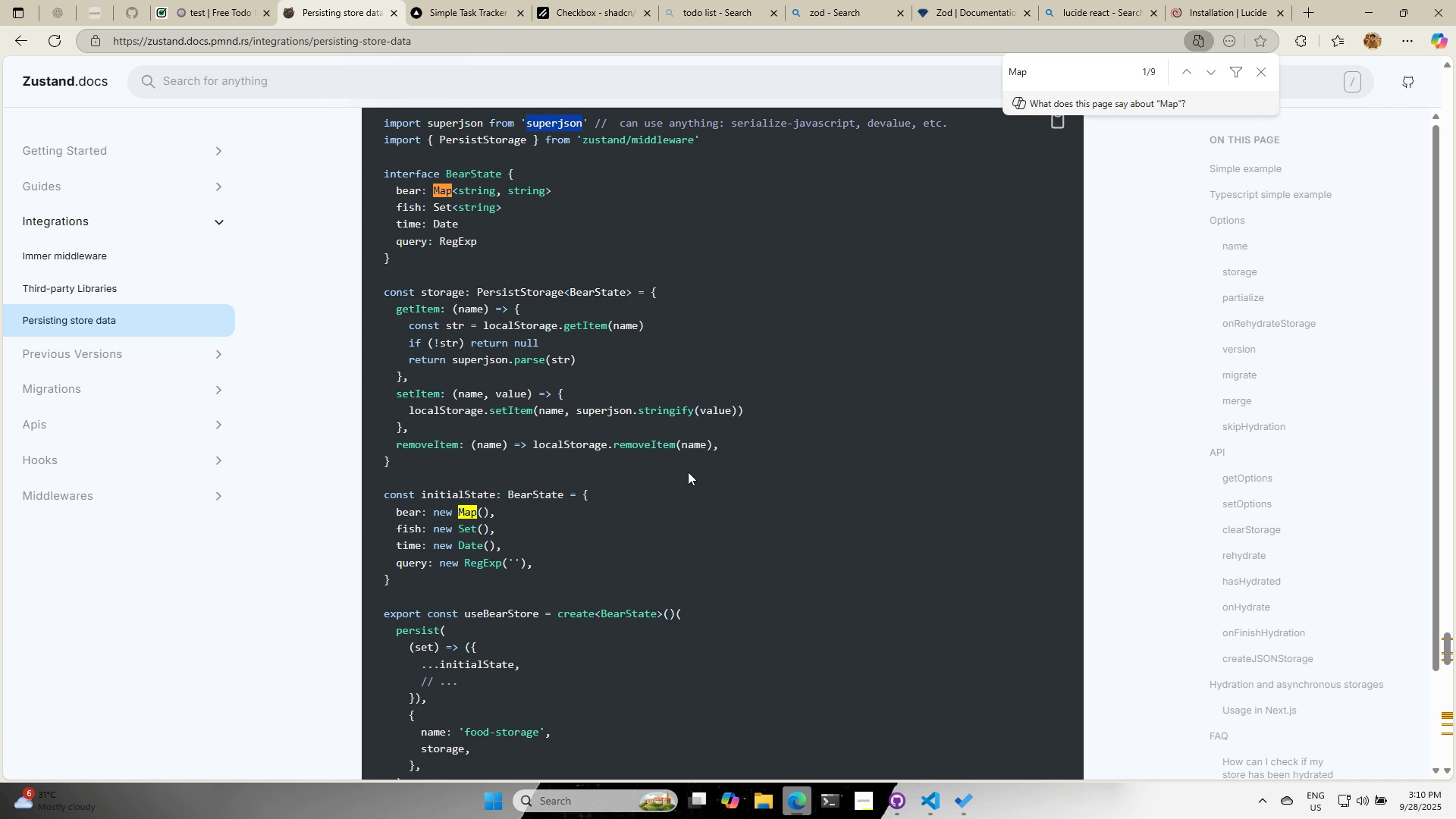 
key(Tab)
type(const r)
key(Backspace)
type(te)
key(Backspace)
type(r = )